 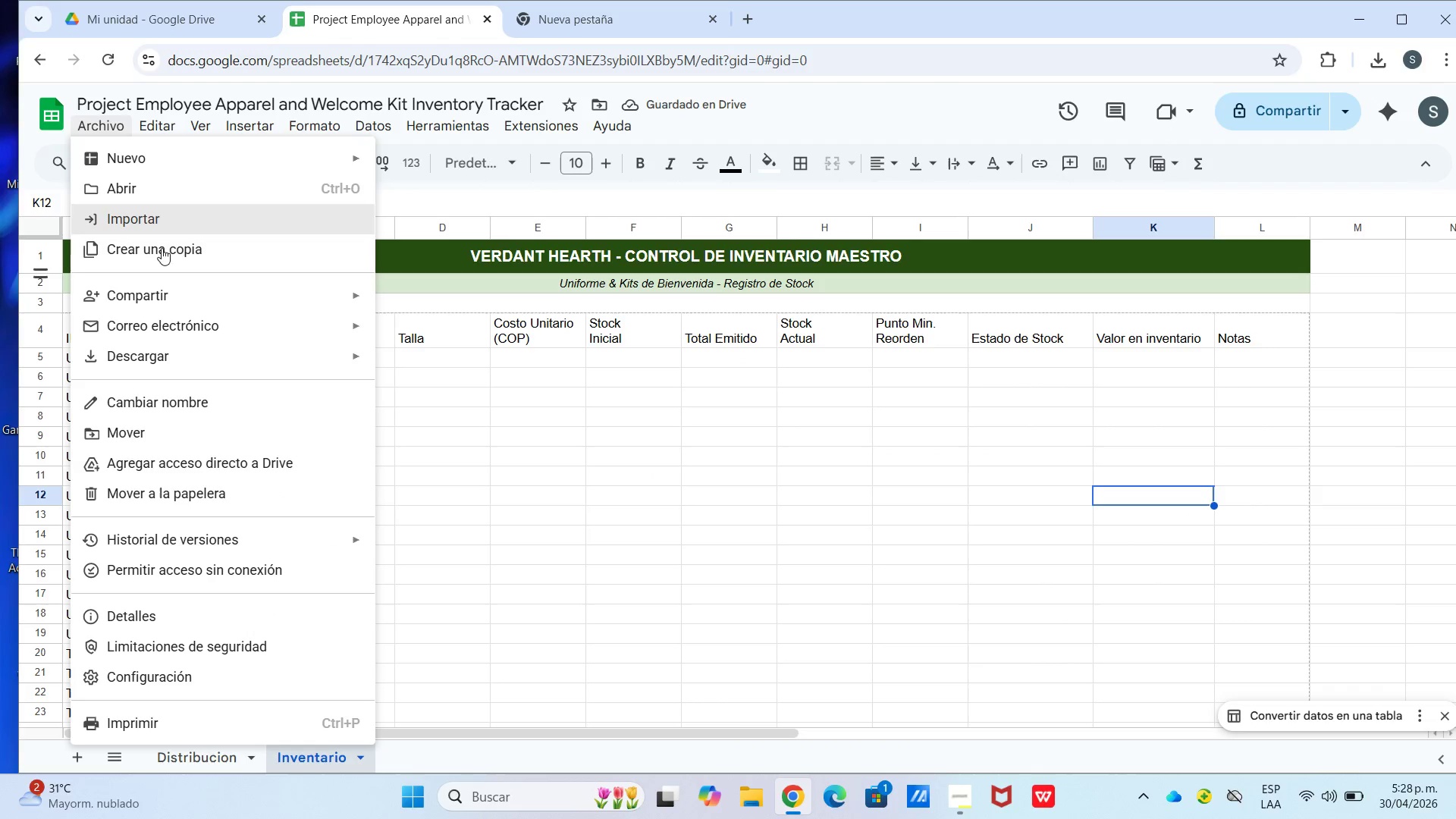 
left_click([521, 373])
 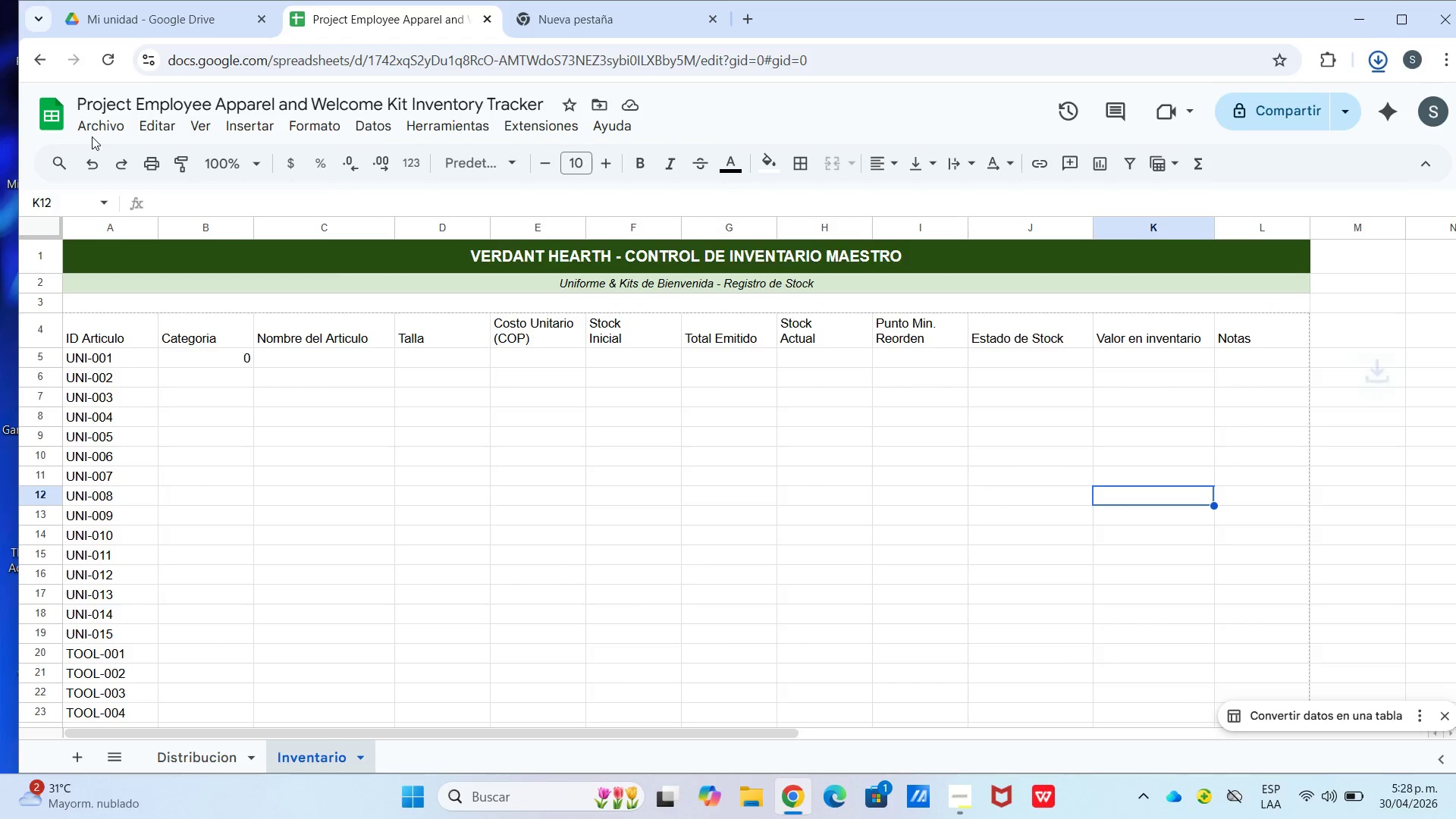 
left_click([92, 131])
 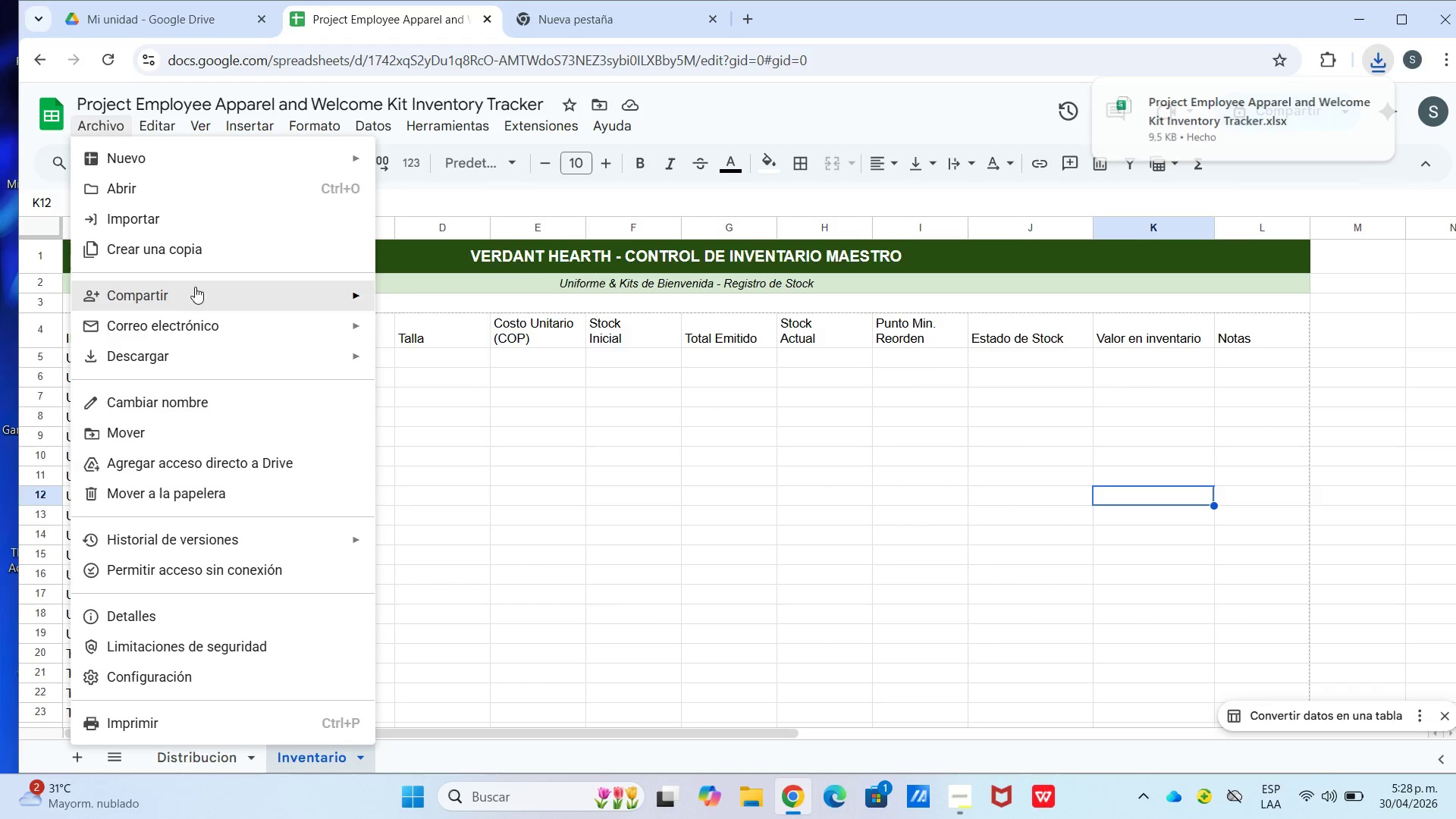 
left_click([208, 353])
 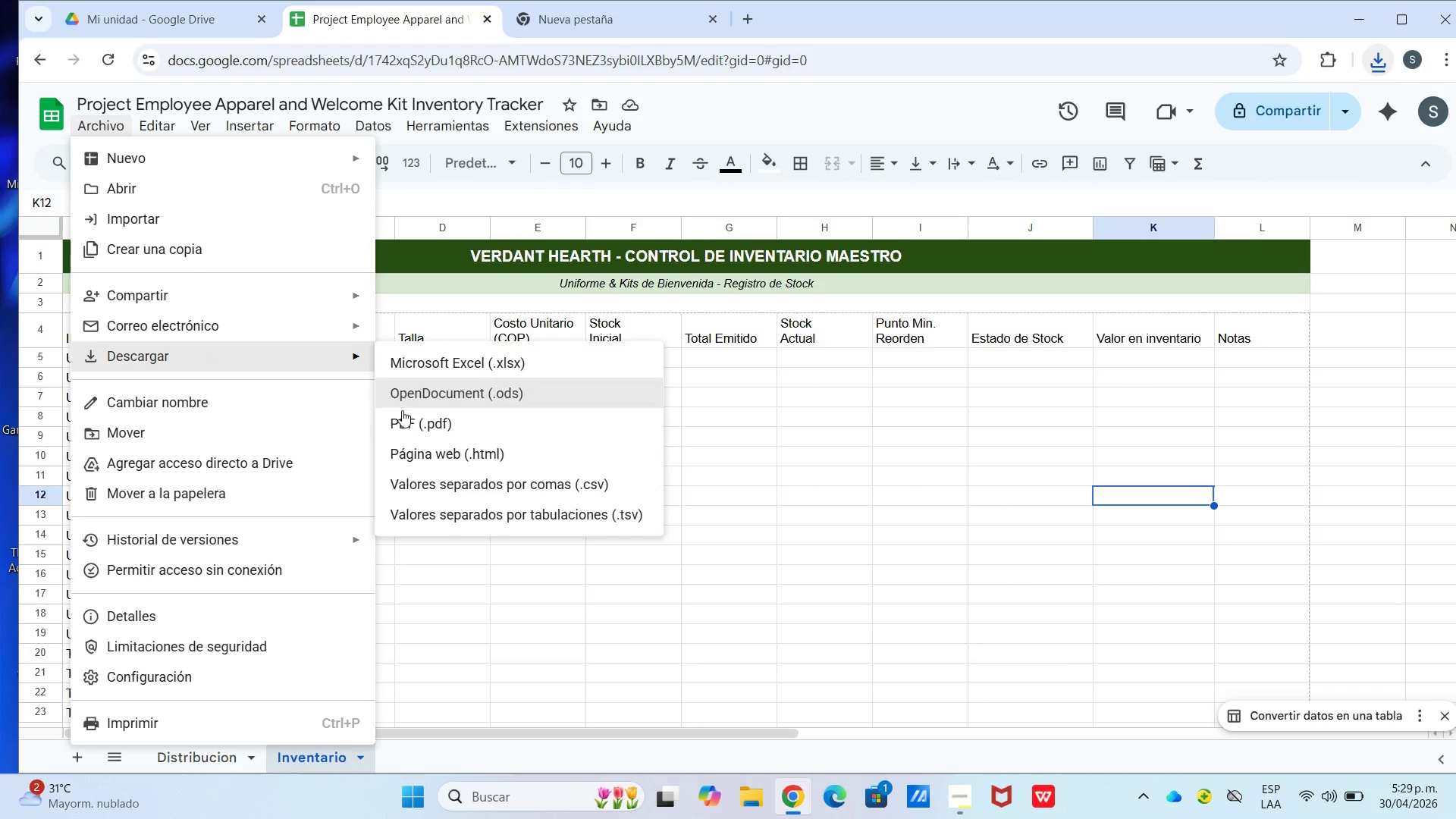 
left_click([406, 421])
 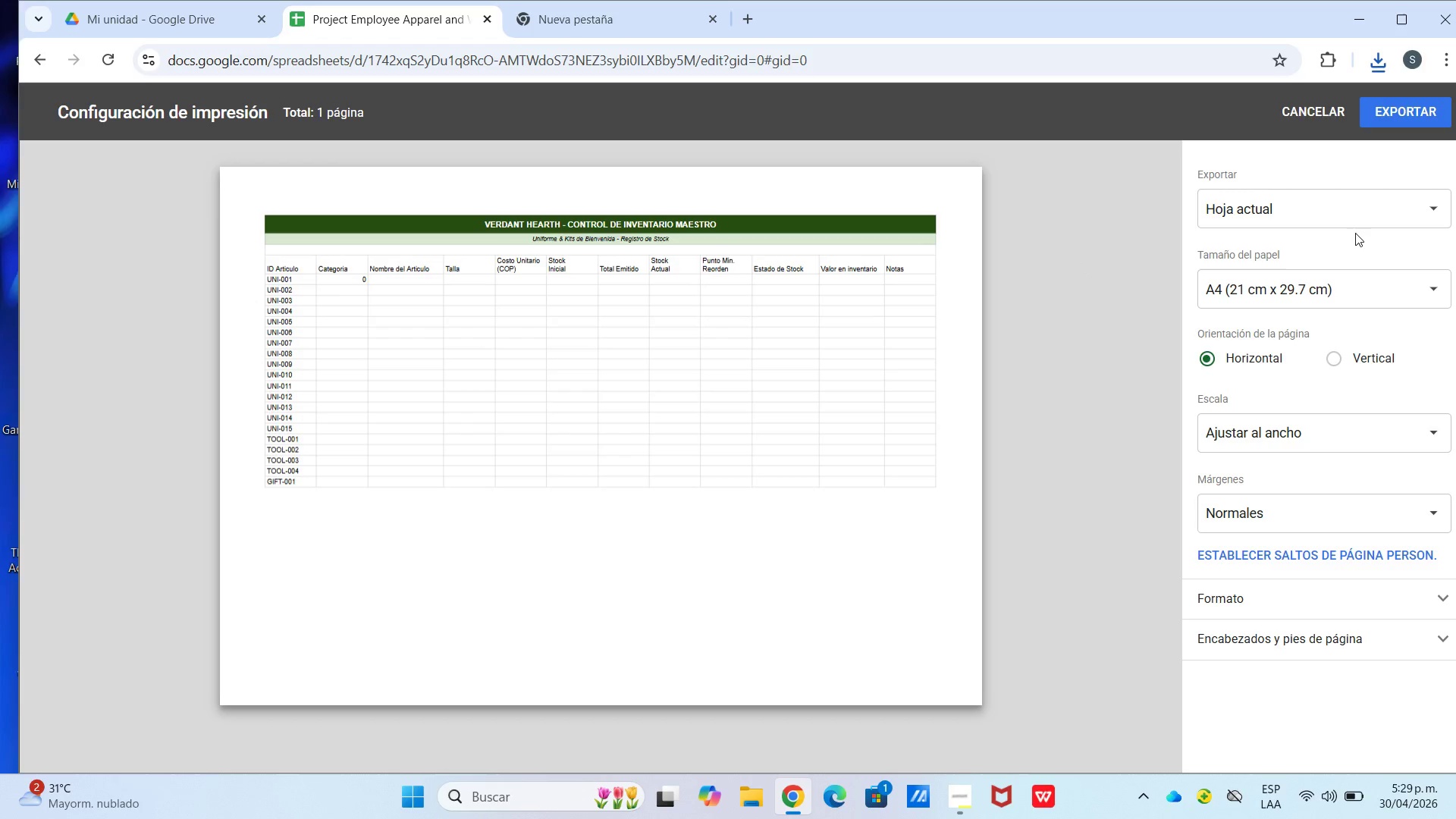 
double_click([1355, 233])
 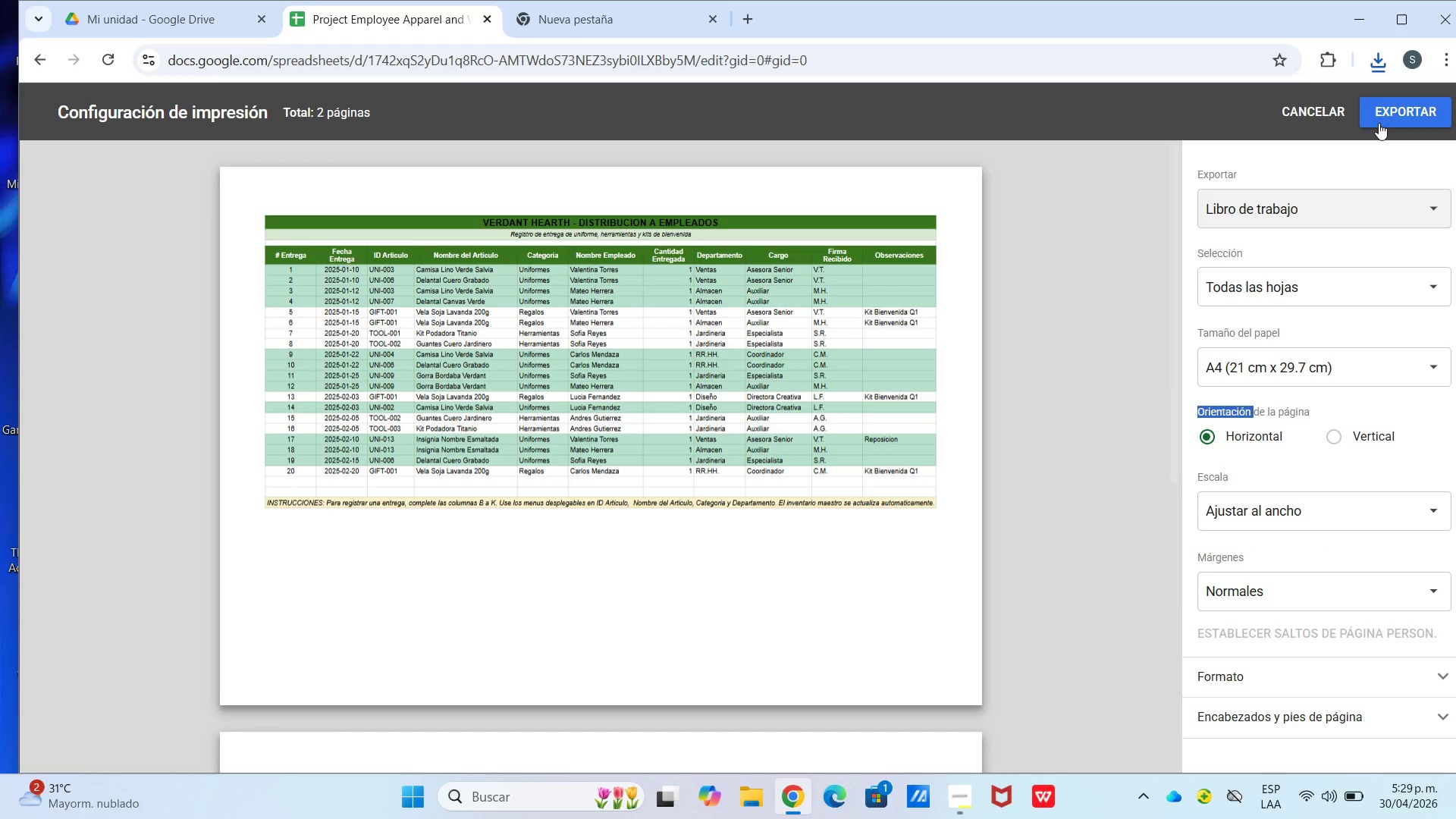 
left_click([1379, 116])
 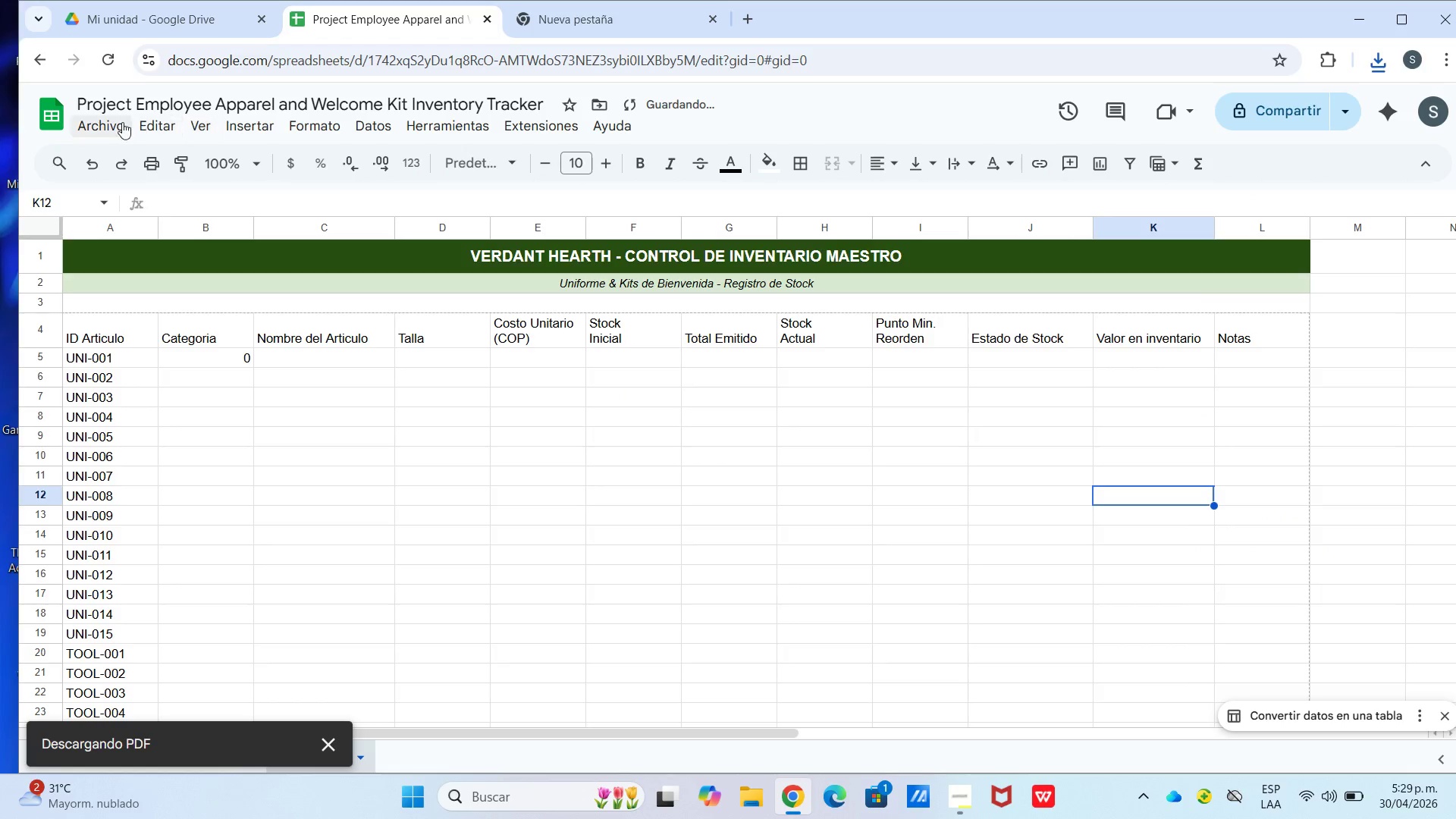 
left_click([91, 115])
 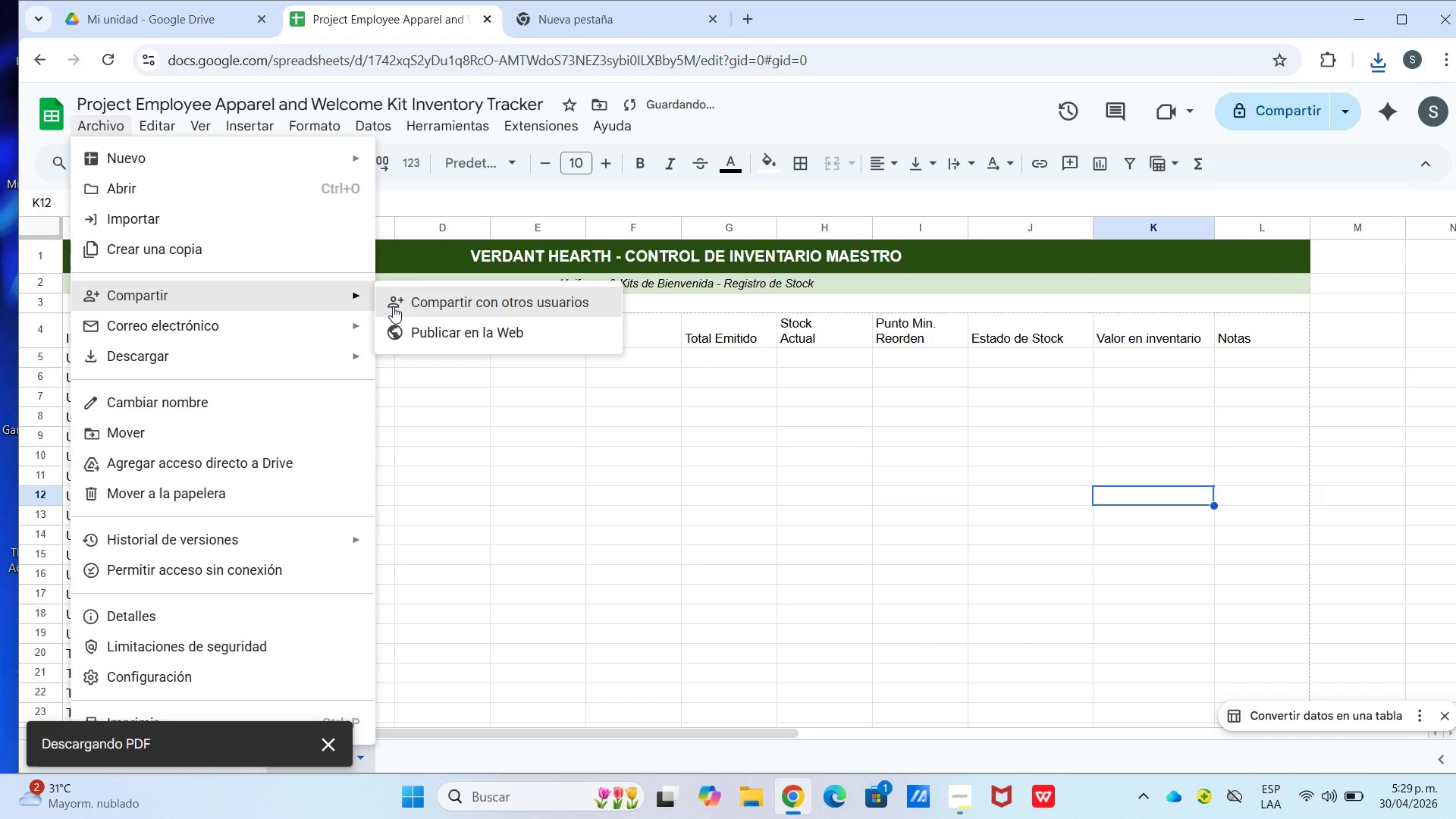 
left_click([393, 306])
 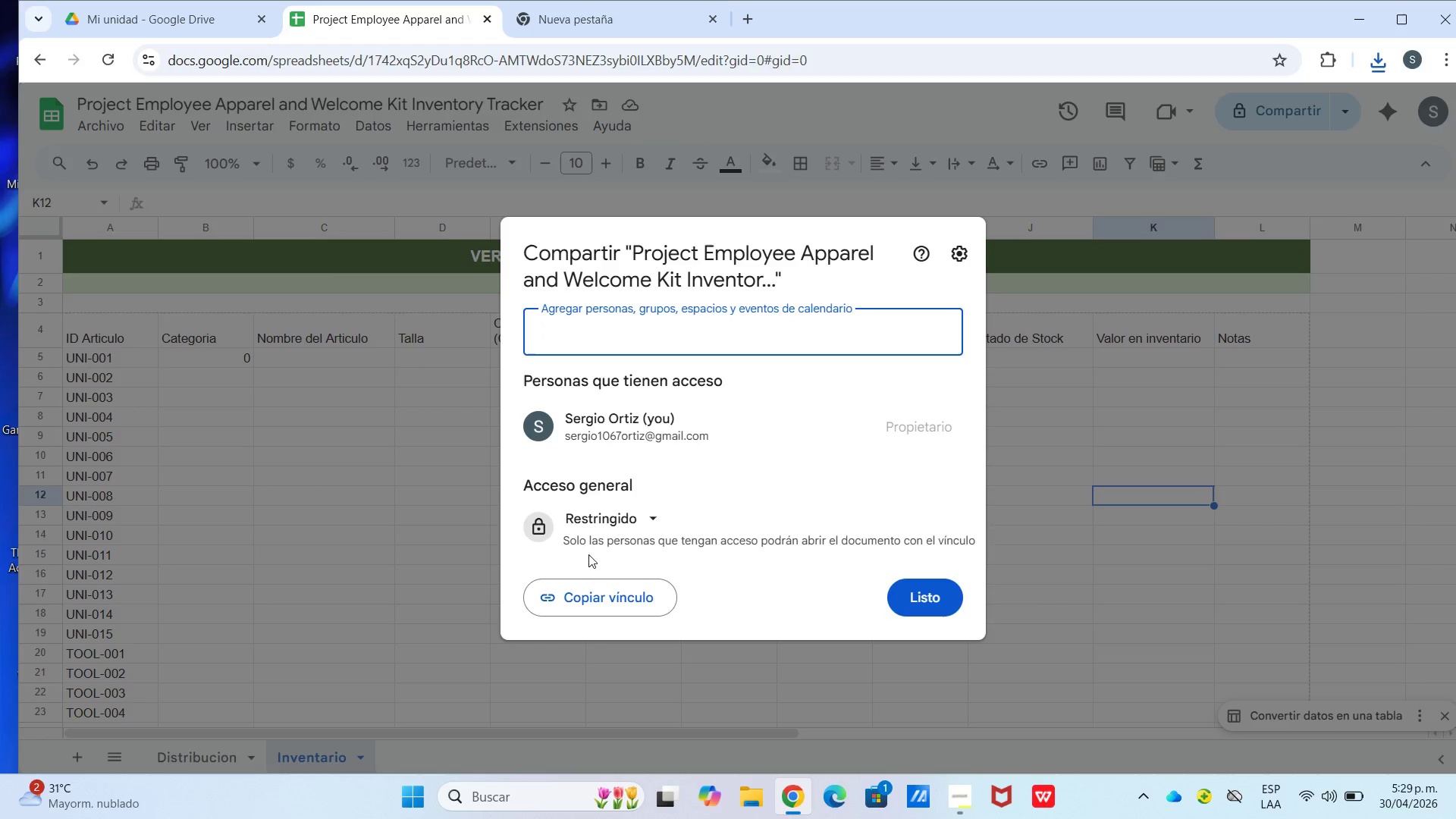 
wait(5.34)
 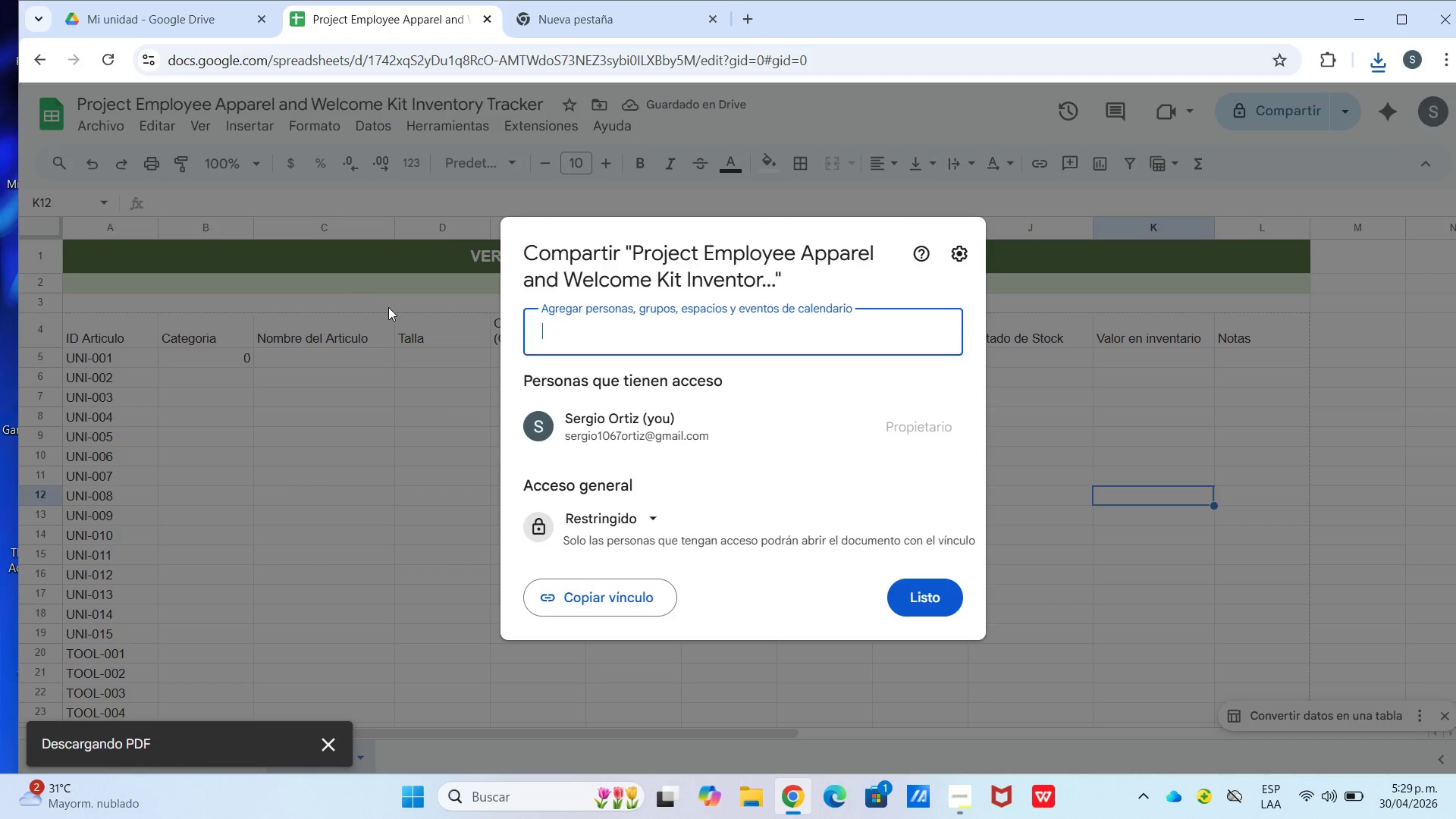 
left_click([762, 597])
 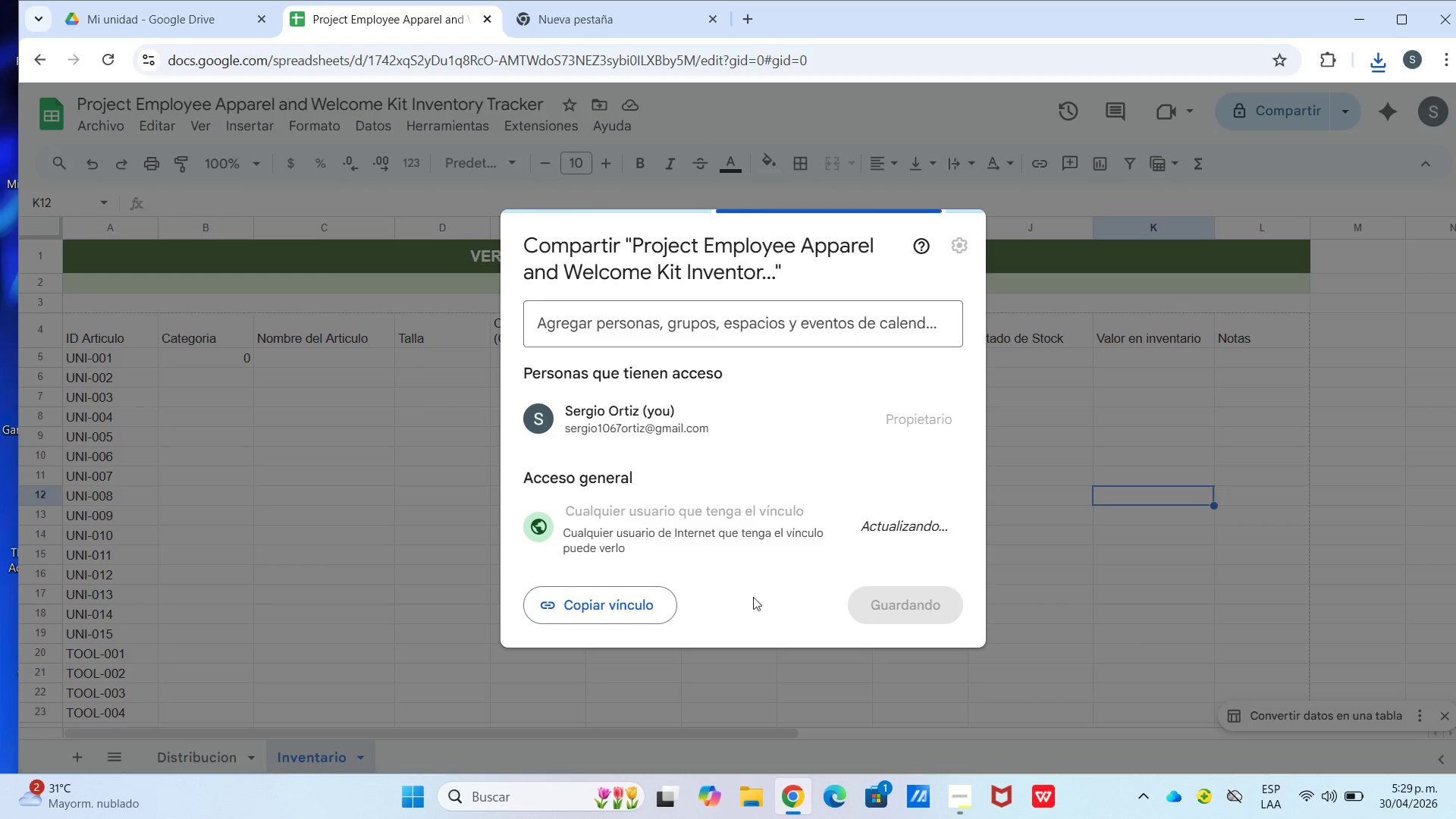 
mouse_move([763, 590])
 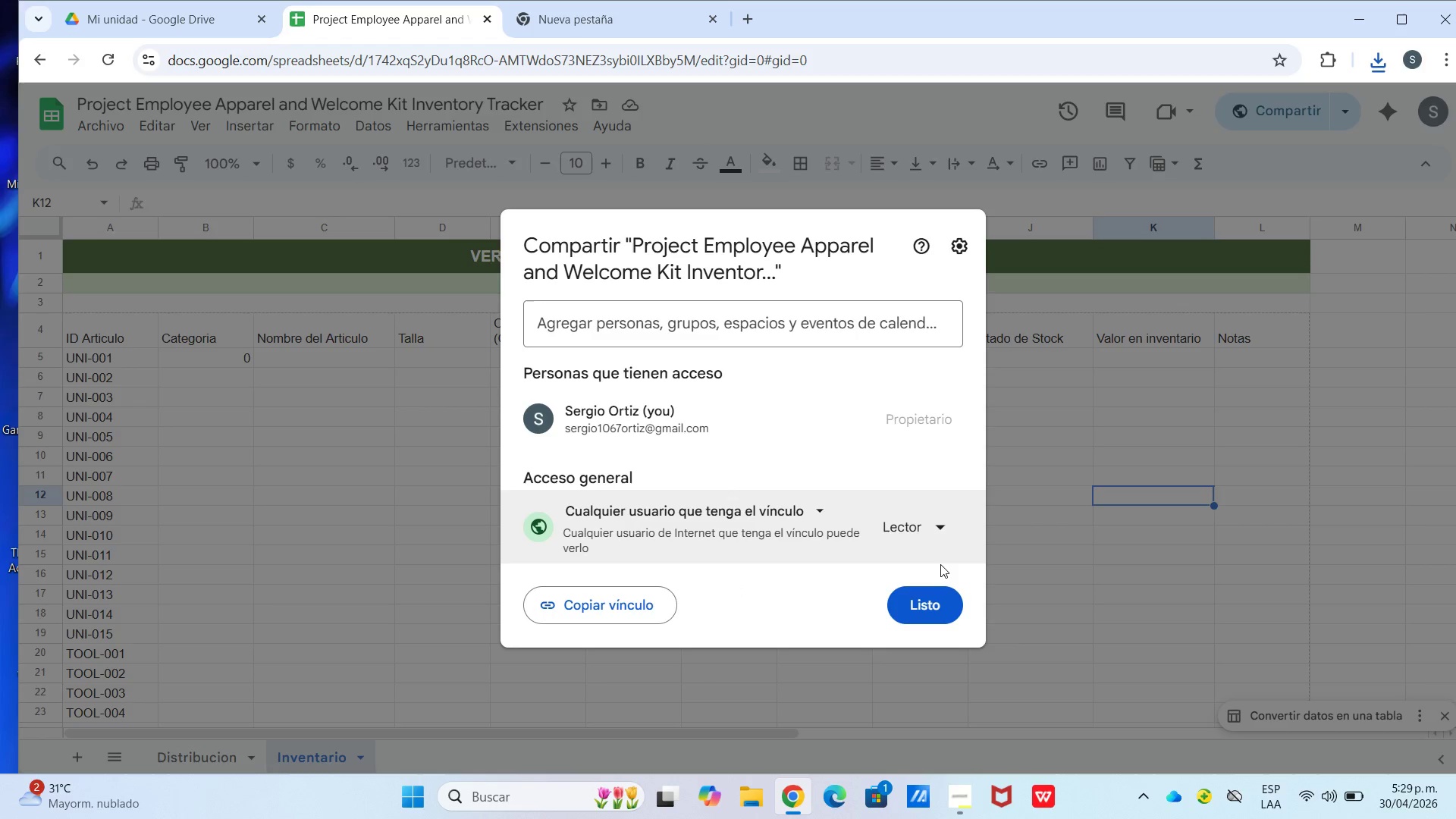 
left_click([924, 519])
 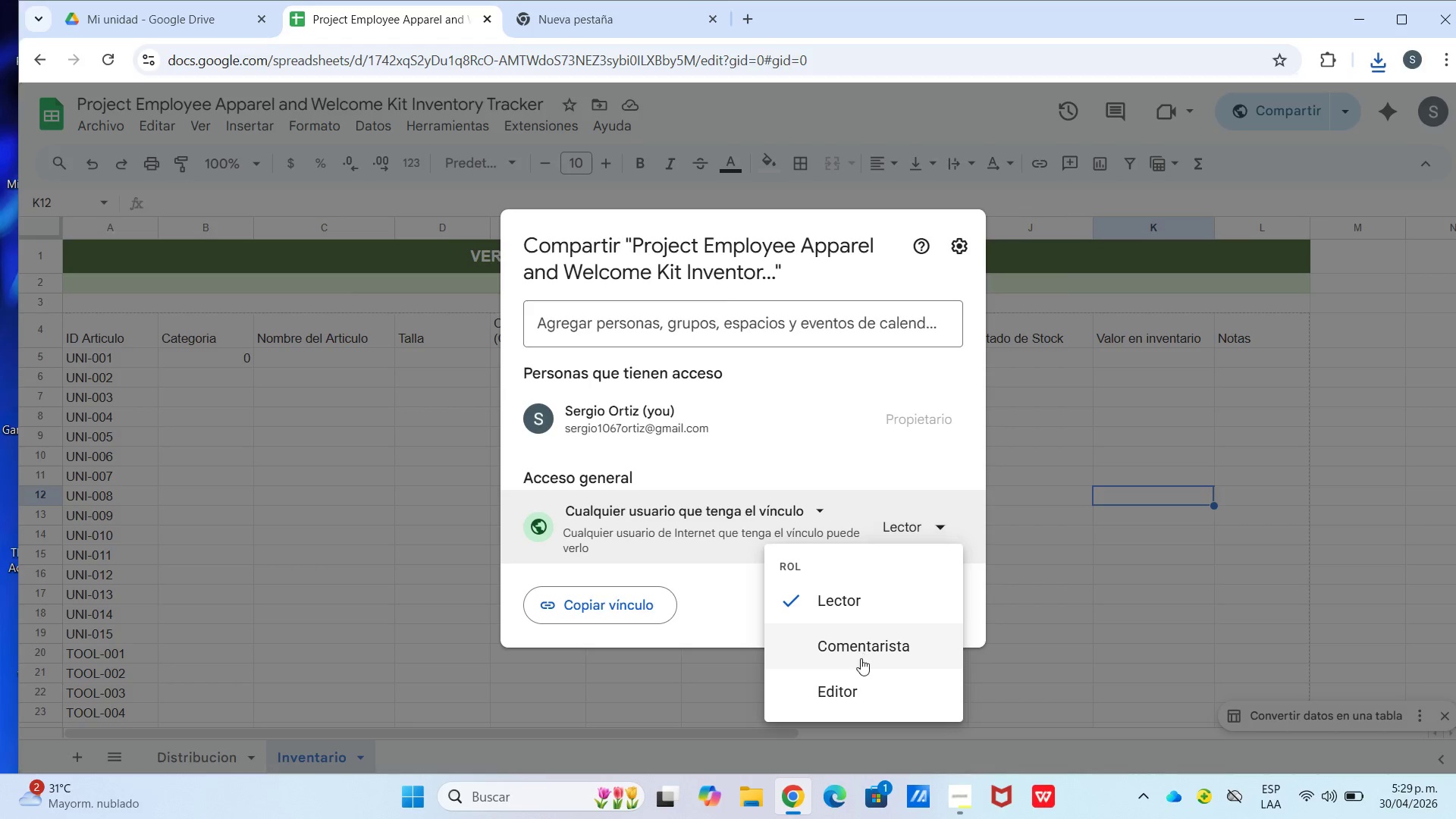 
left_click([861, 683])
 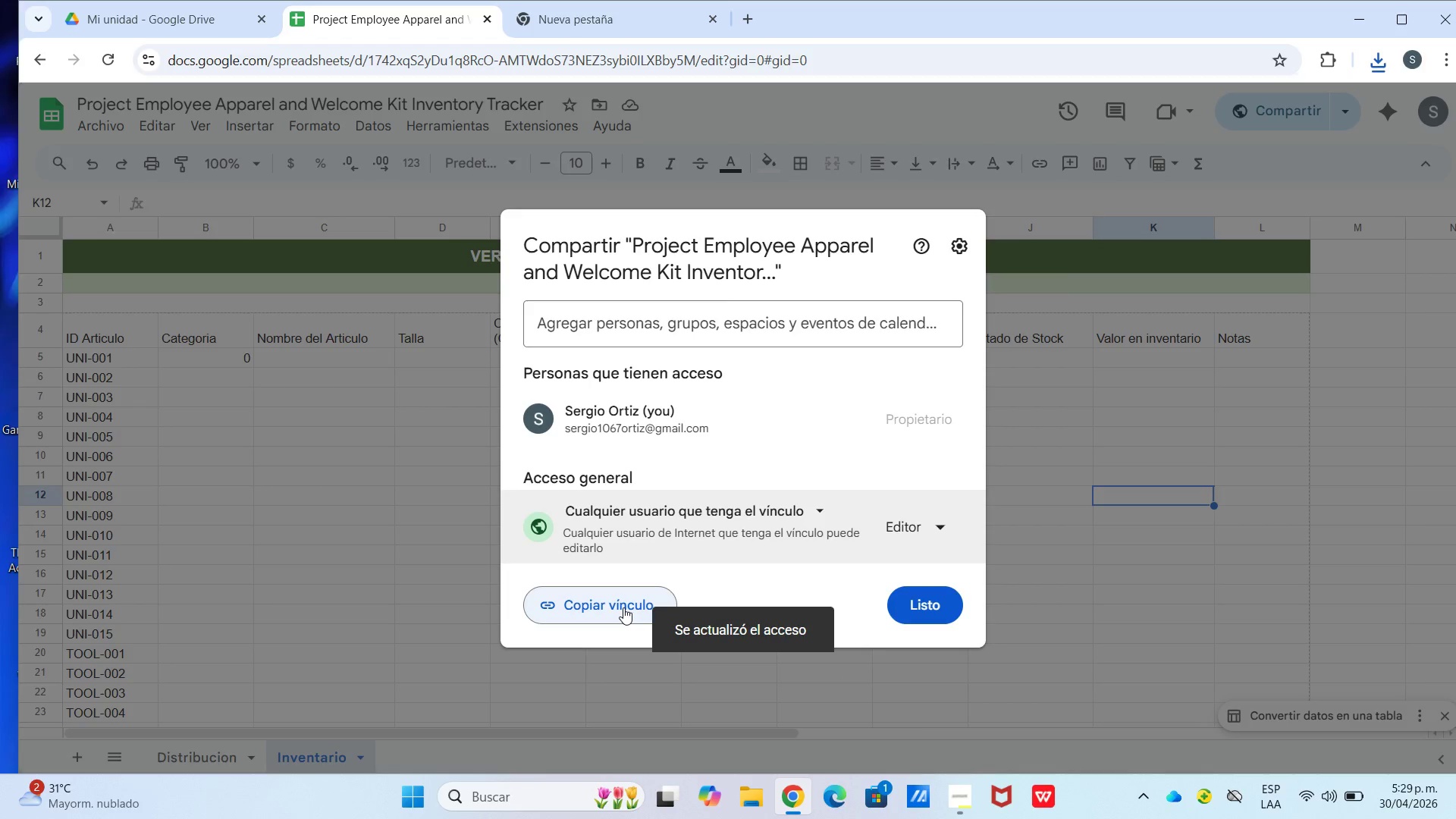 